 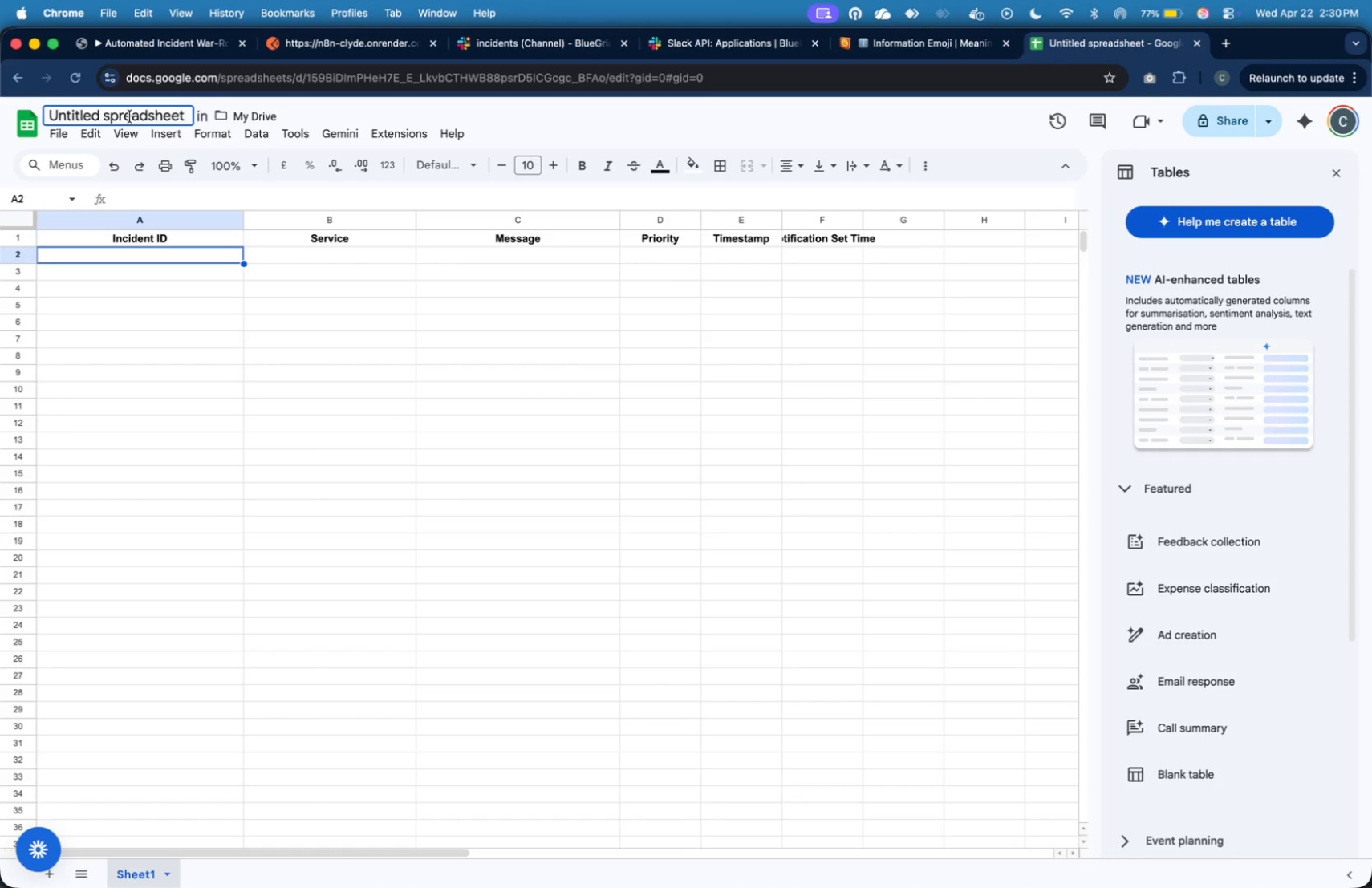 
key(Meta+A)
 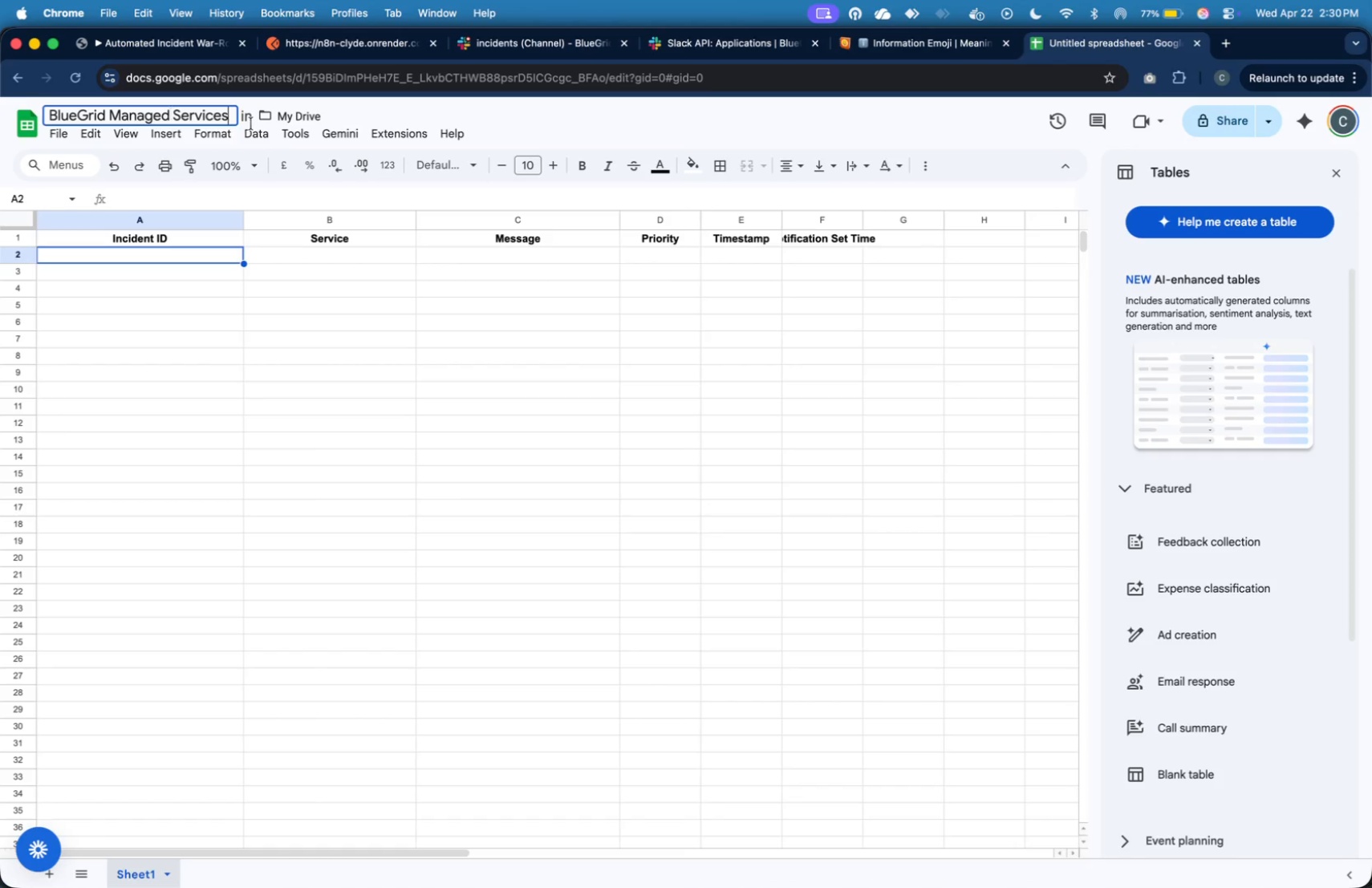 
key(Meta+V)
 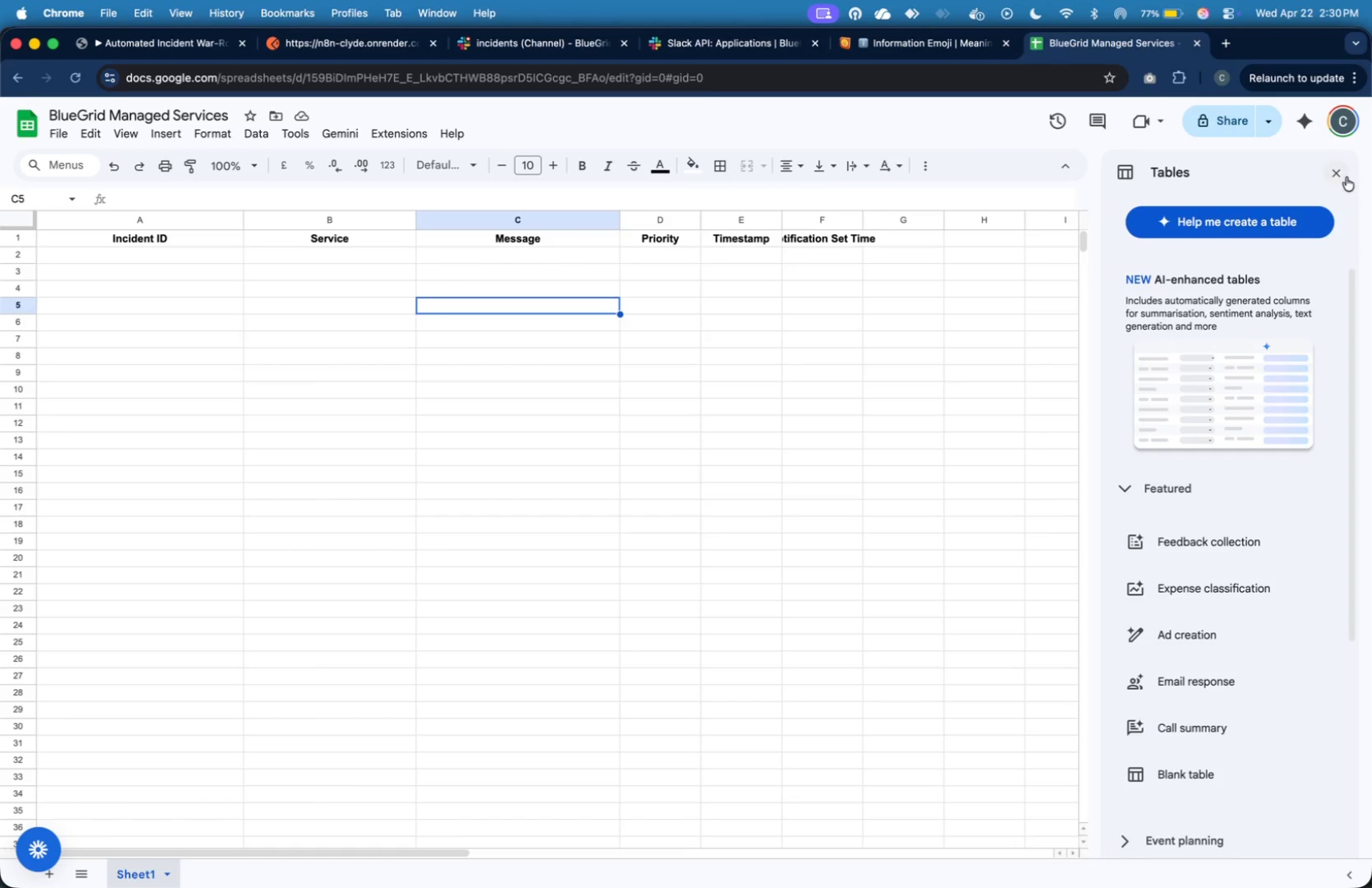 
left_click([1346, 176])
 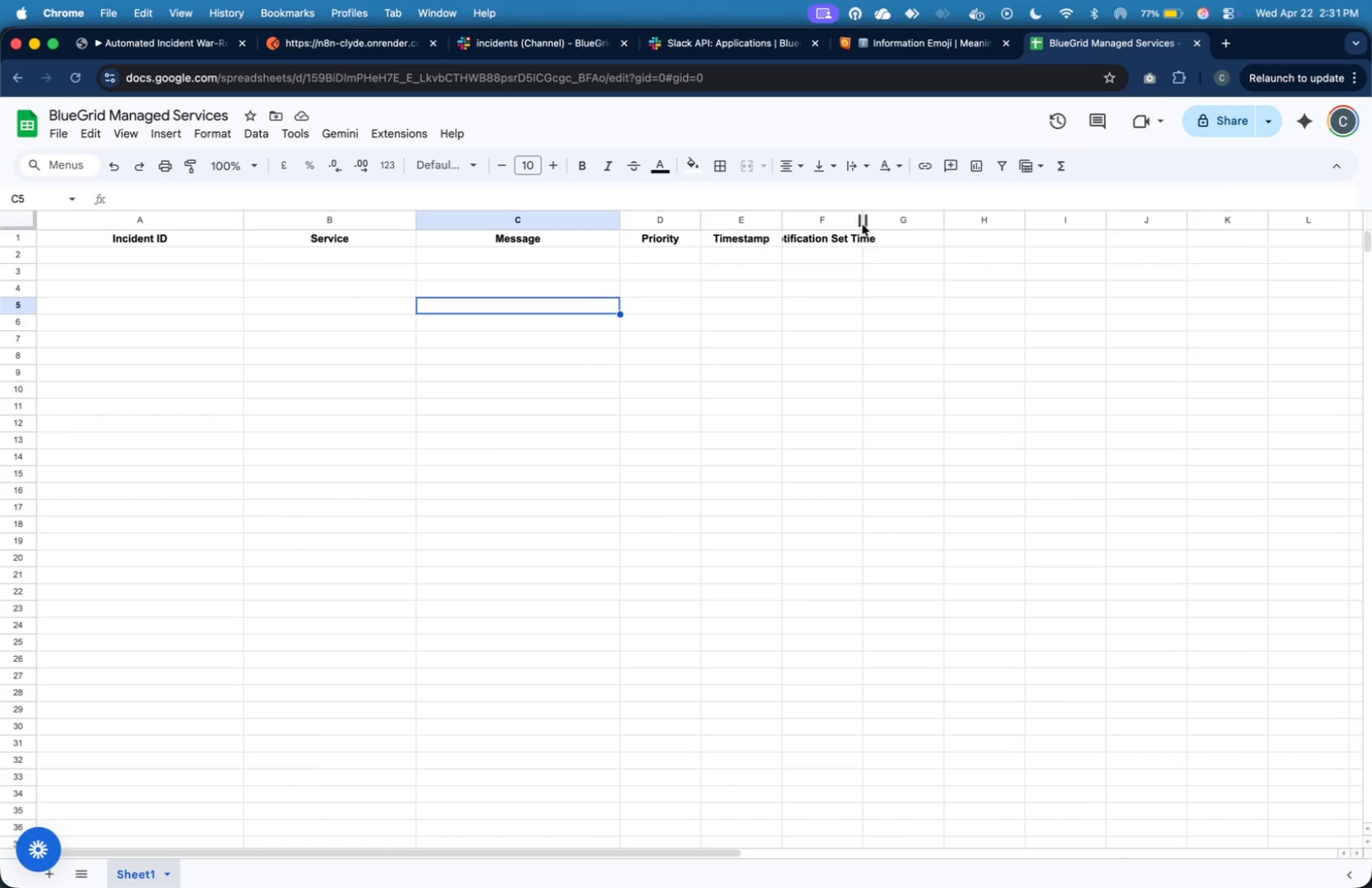 
left_click_drag(start_coordinate=[864, 220], to_coordinate=[1176, 282])
 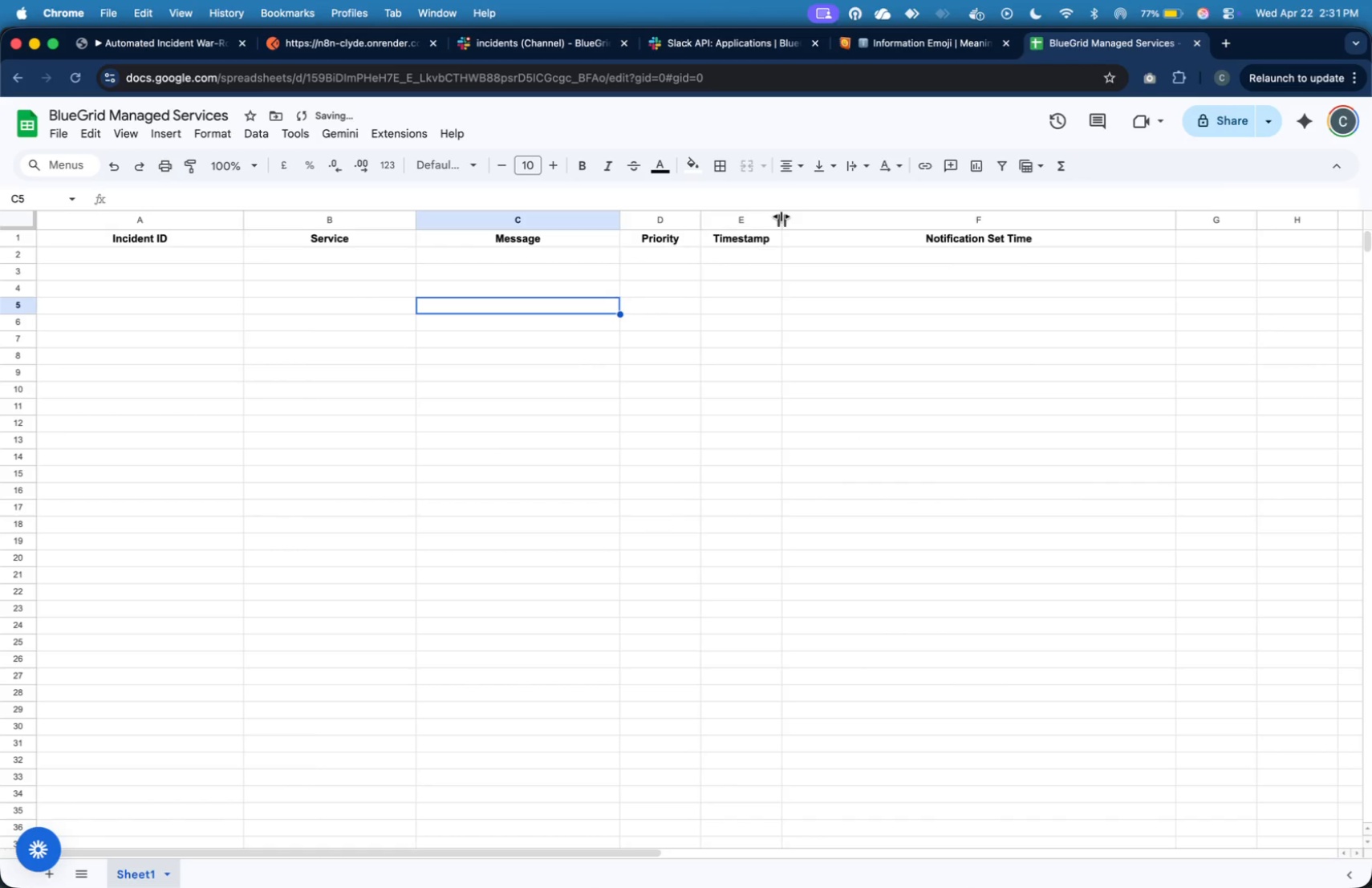 
left_click_drag(start_coordinate=[781, 217], to_coordinate=[944, 257])
 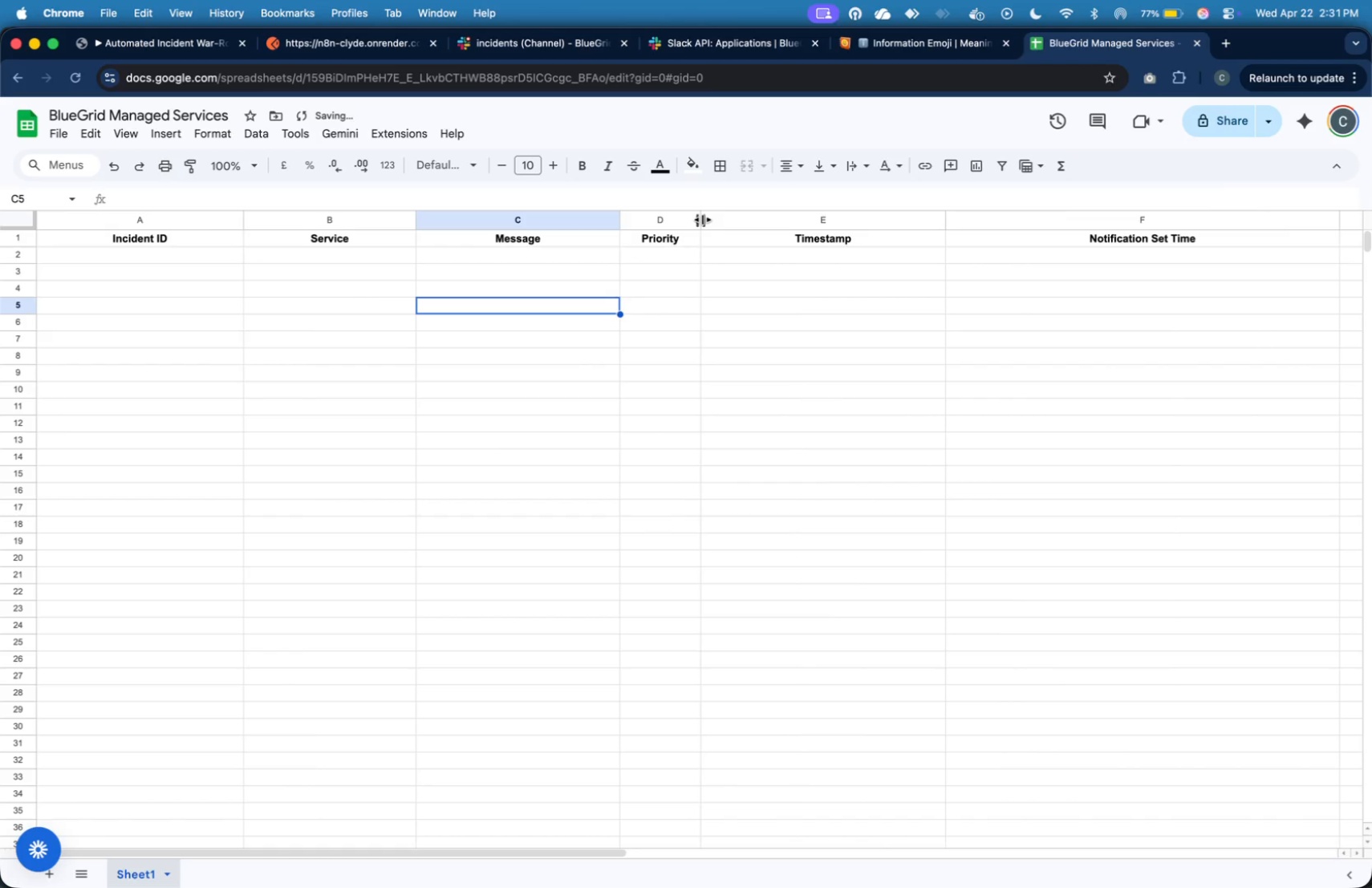 
left_click_drag(start_coordinate=[702, 219], to_coordinate=[779, 248])
 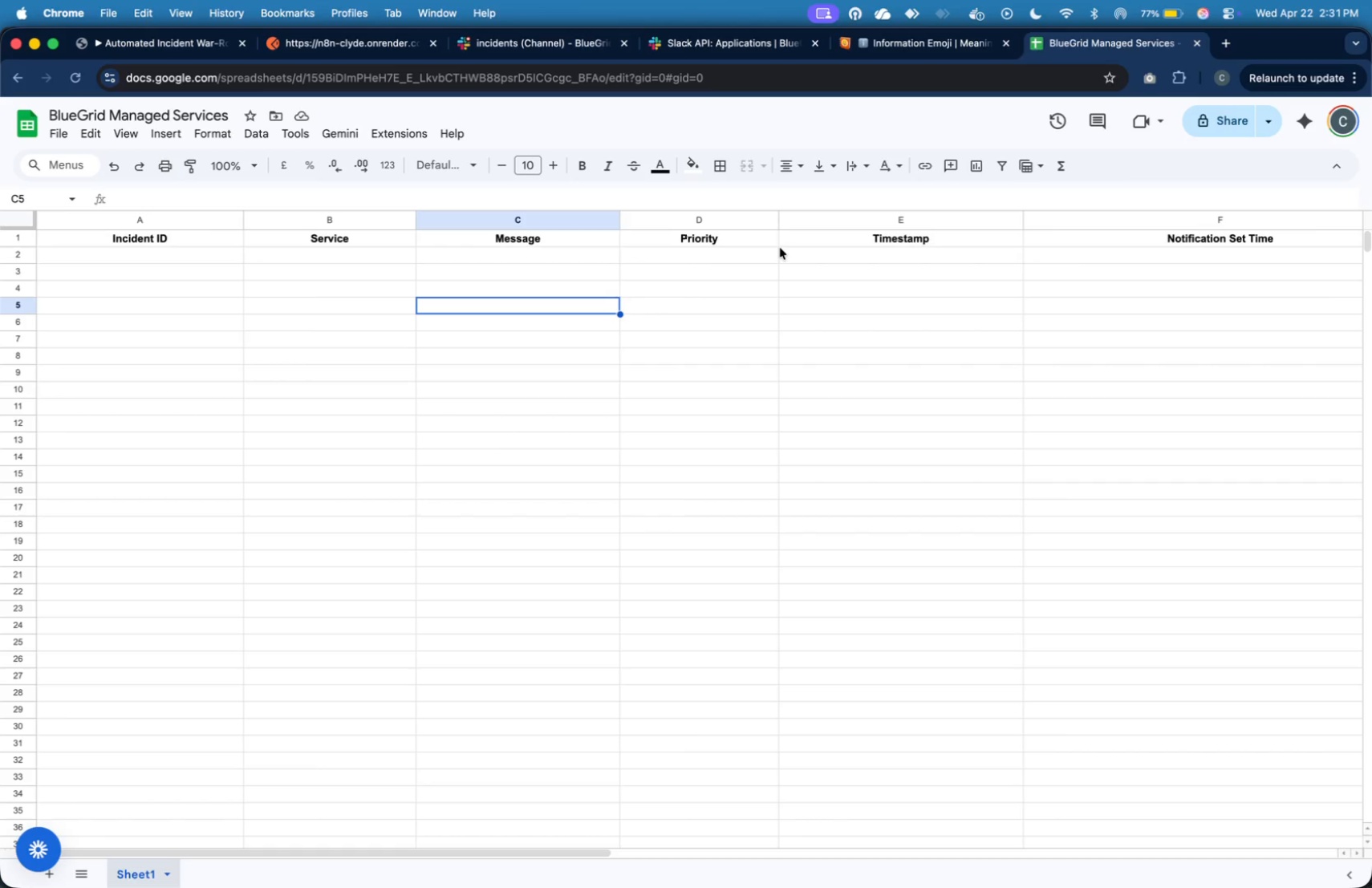 
wait(7.37)
 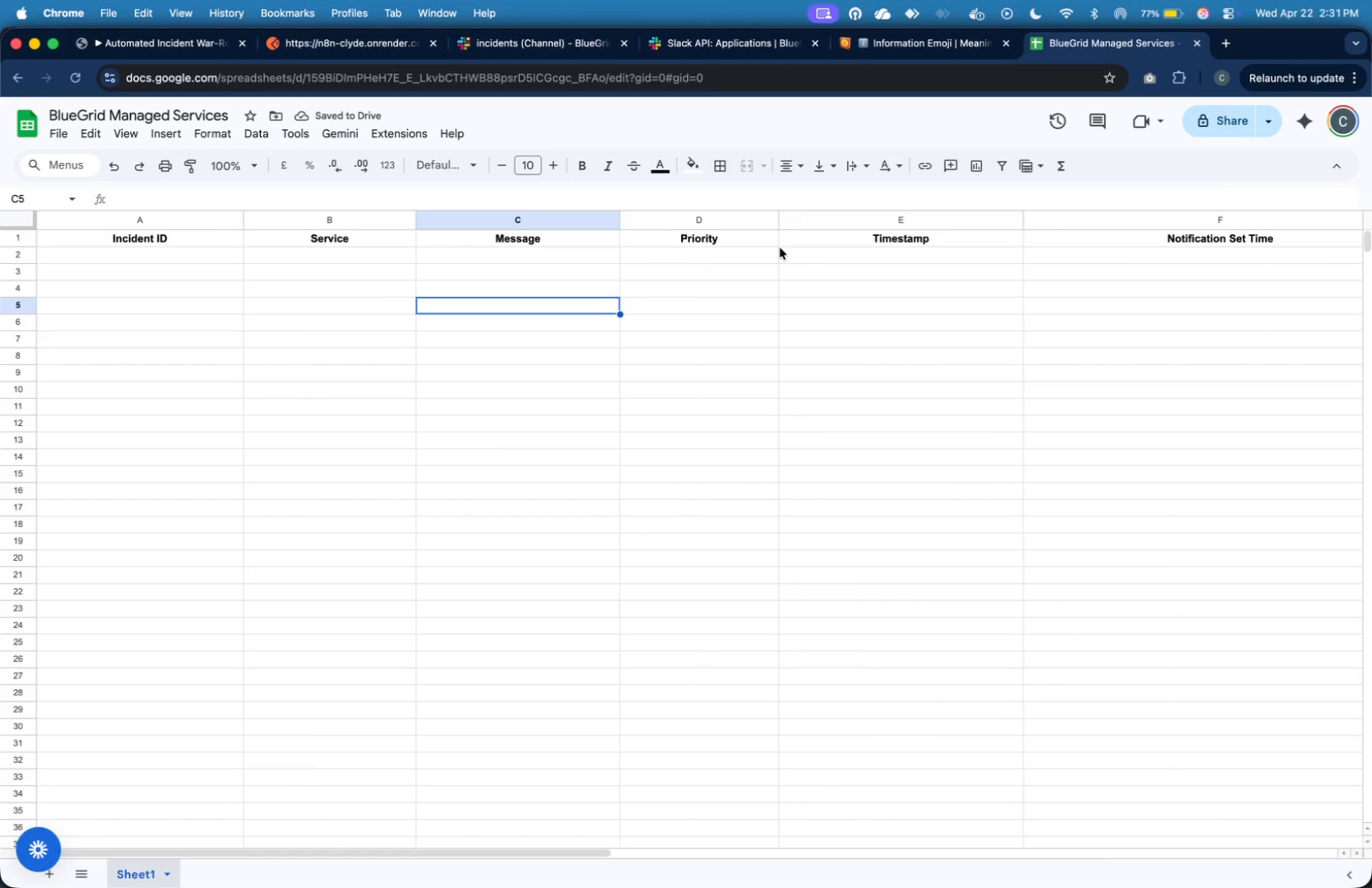 
key(Meta+Tab)